 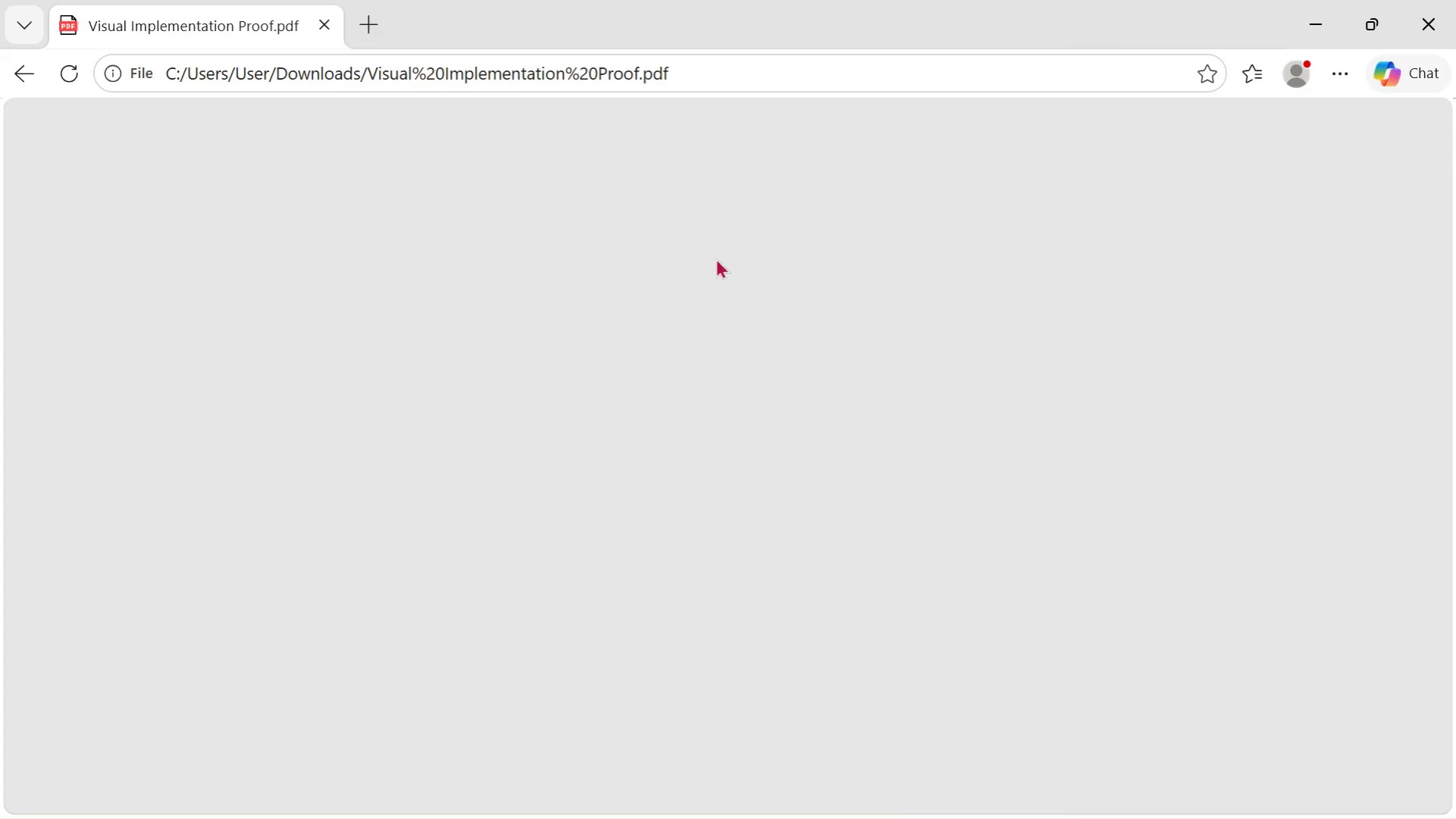 
left_click([1454, 0])
 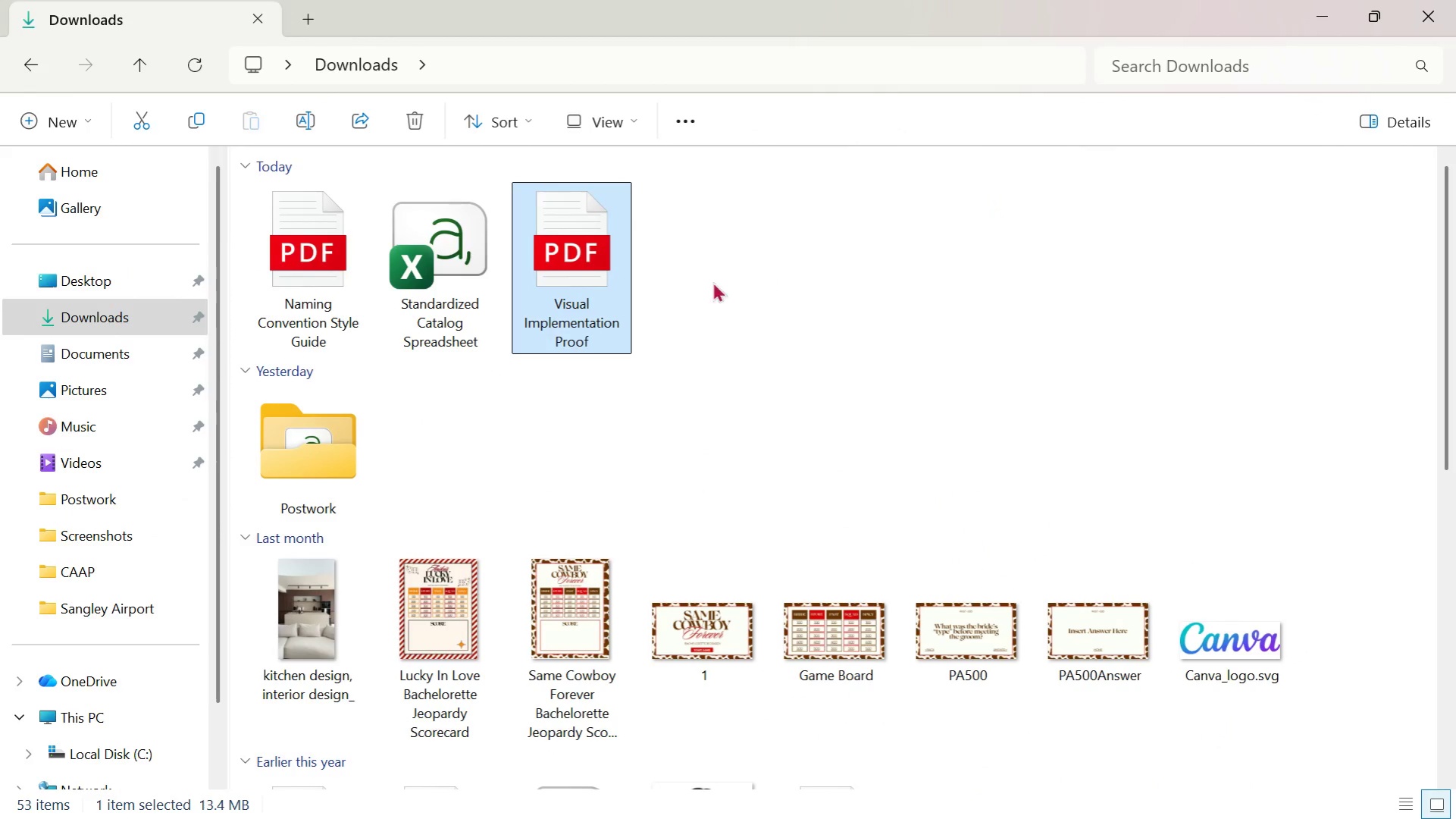 
left_click([313, 286])
 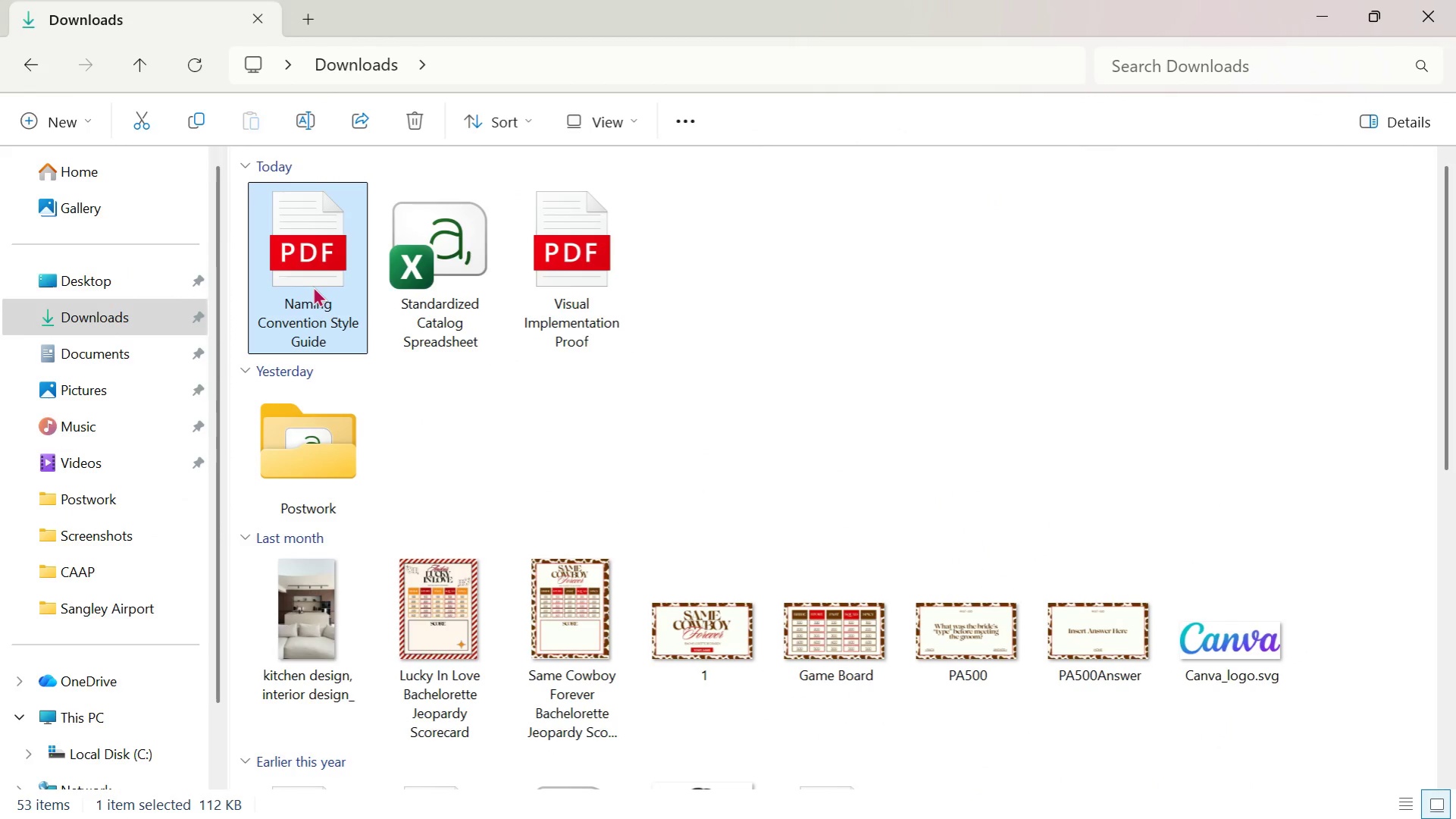 
key(Alt+AltLeft)
 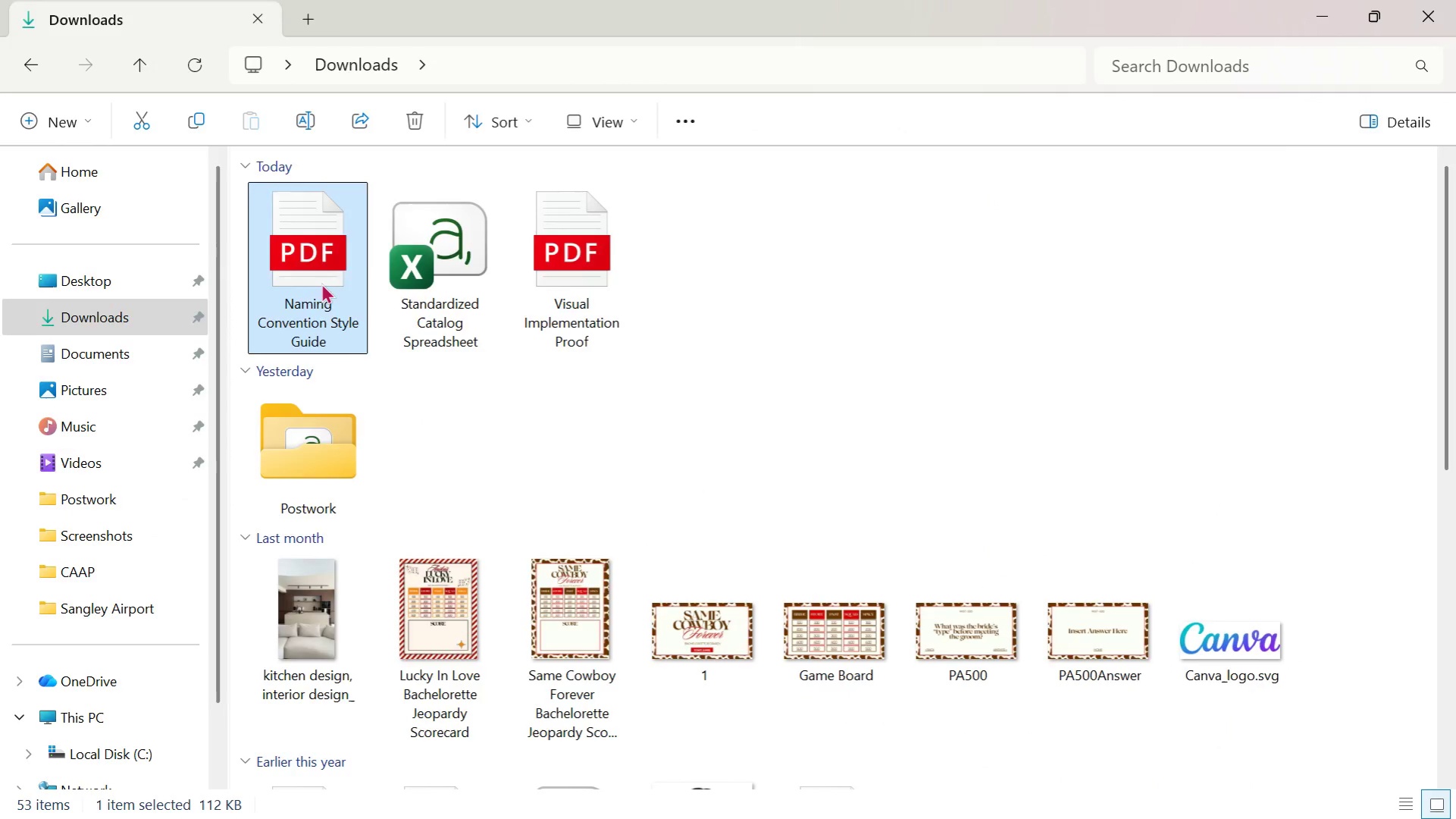 
key(Alt+Tab)